 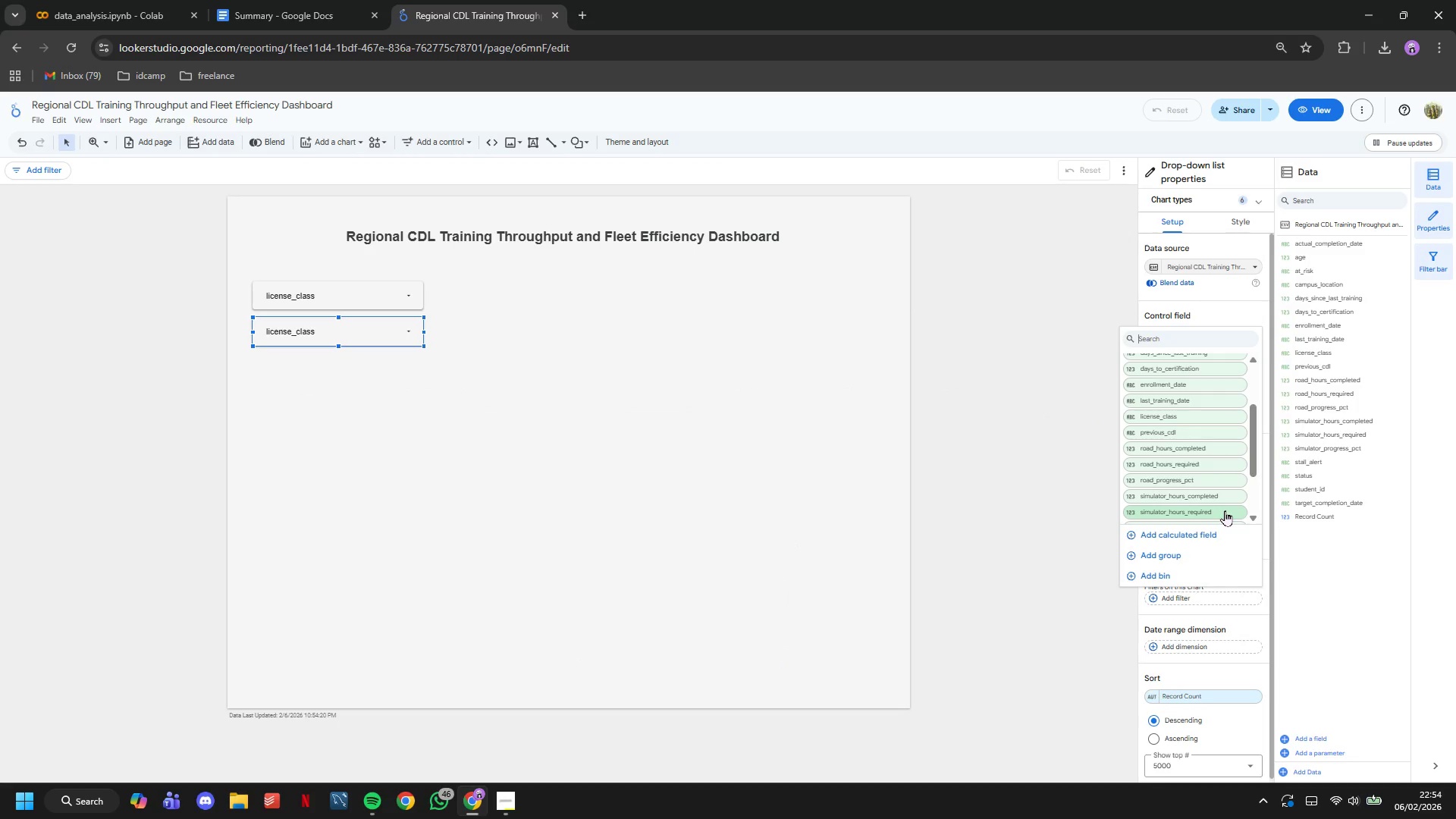 
left_click([1176, 410])
 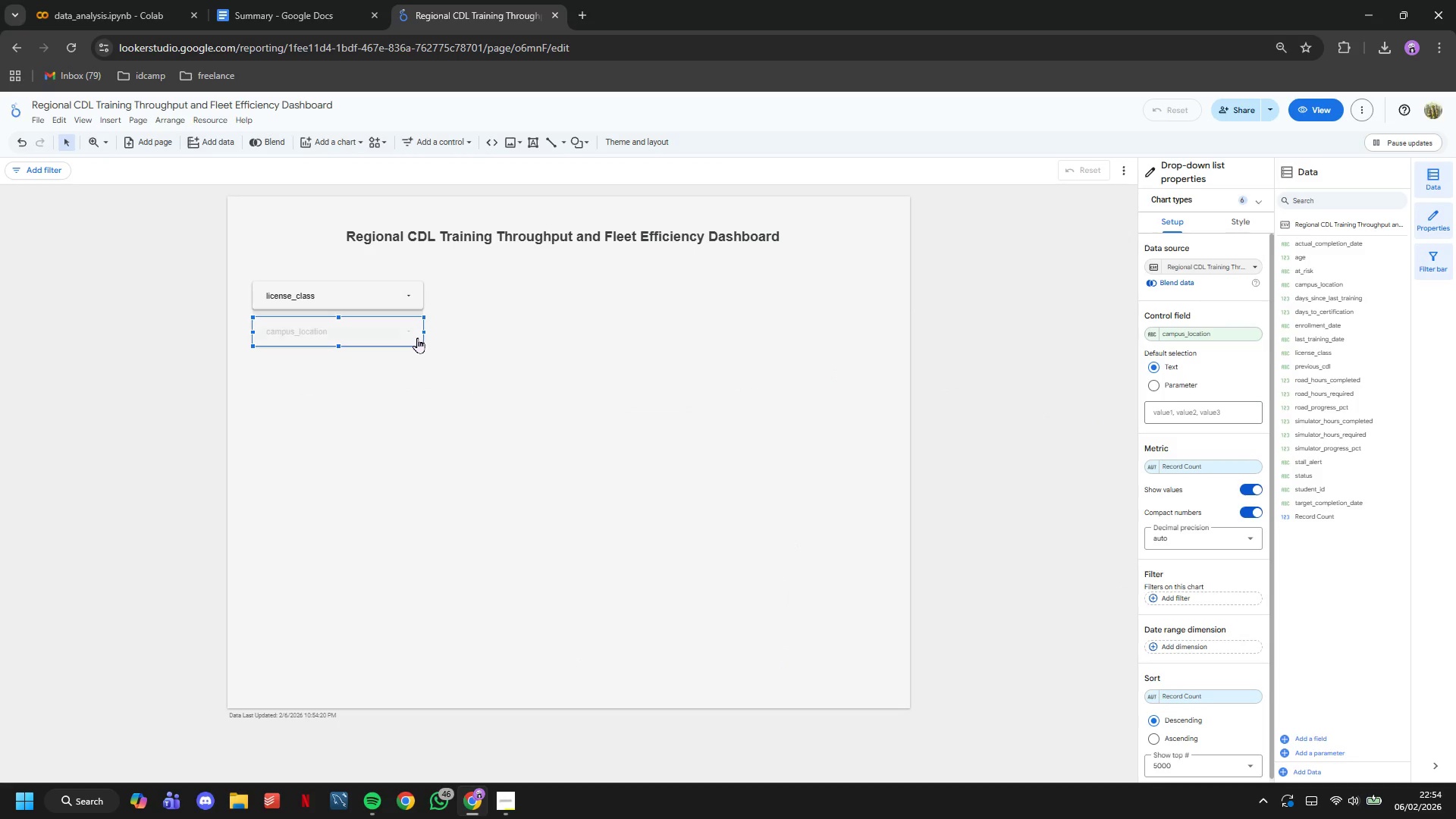 
left_click([416, 334])
 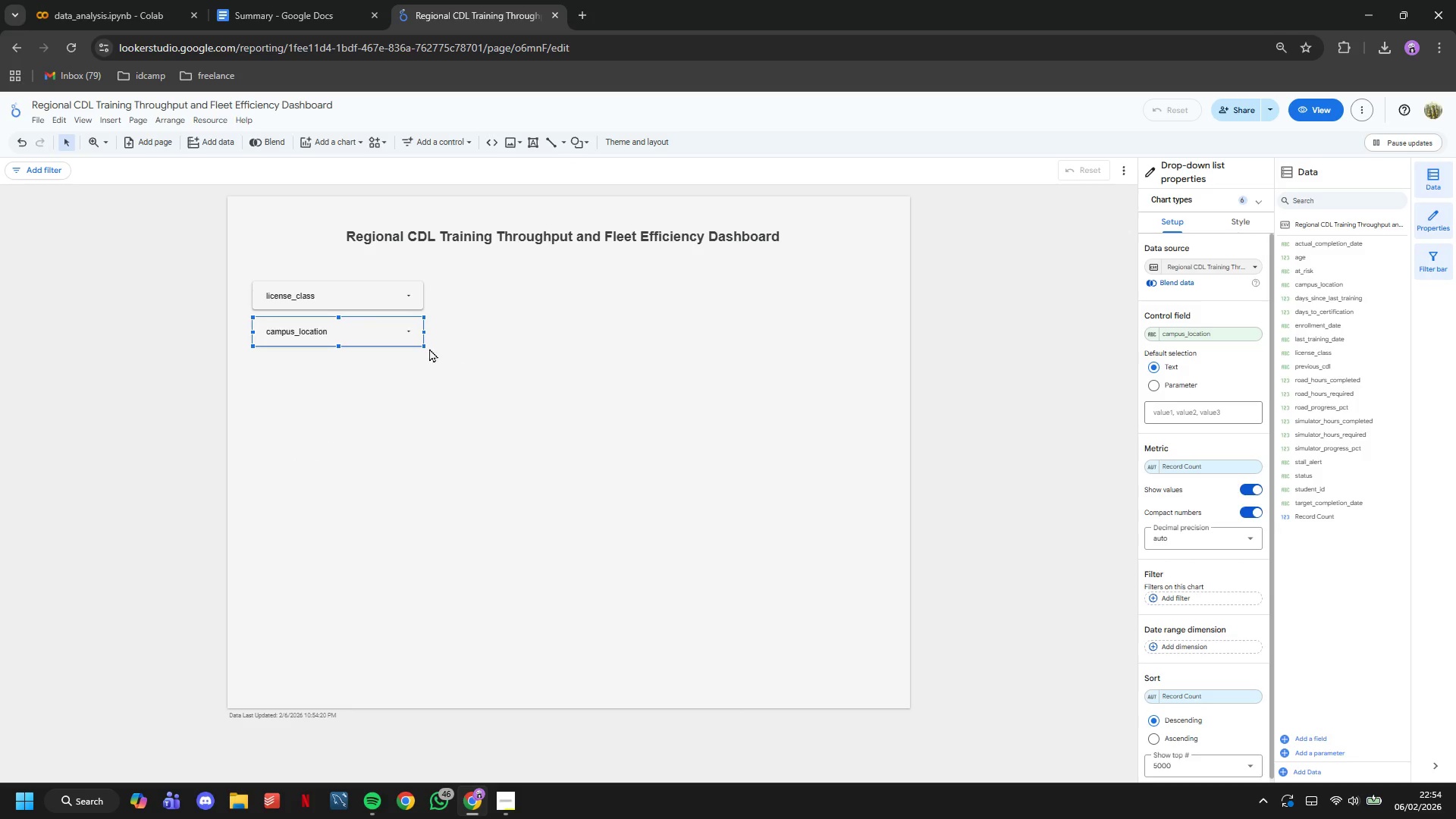 
left_click_drag(start_coordinate=[383, 332], to_coordinate=[569, 297])
 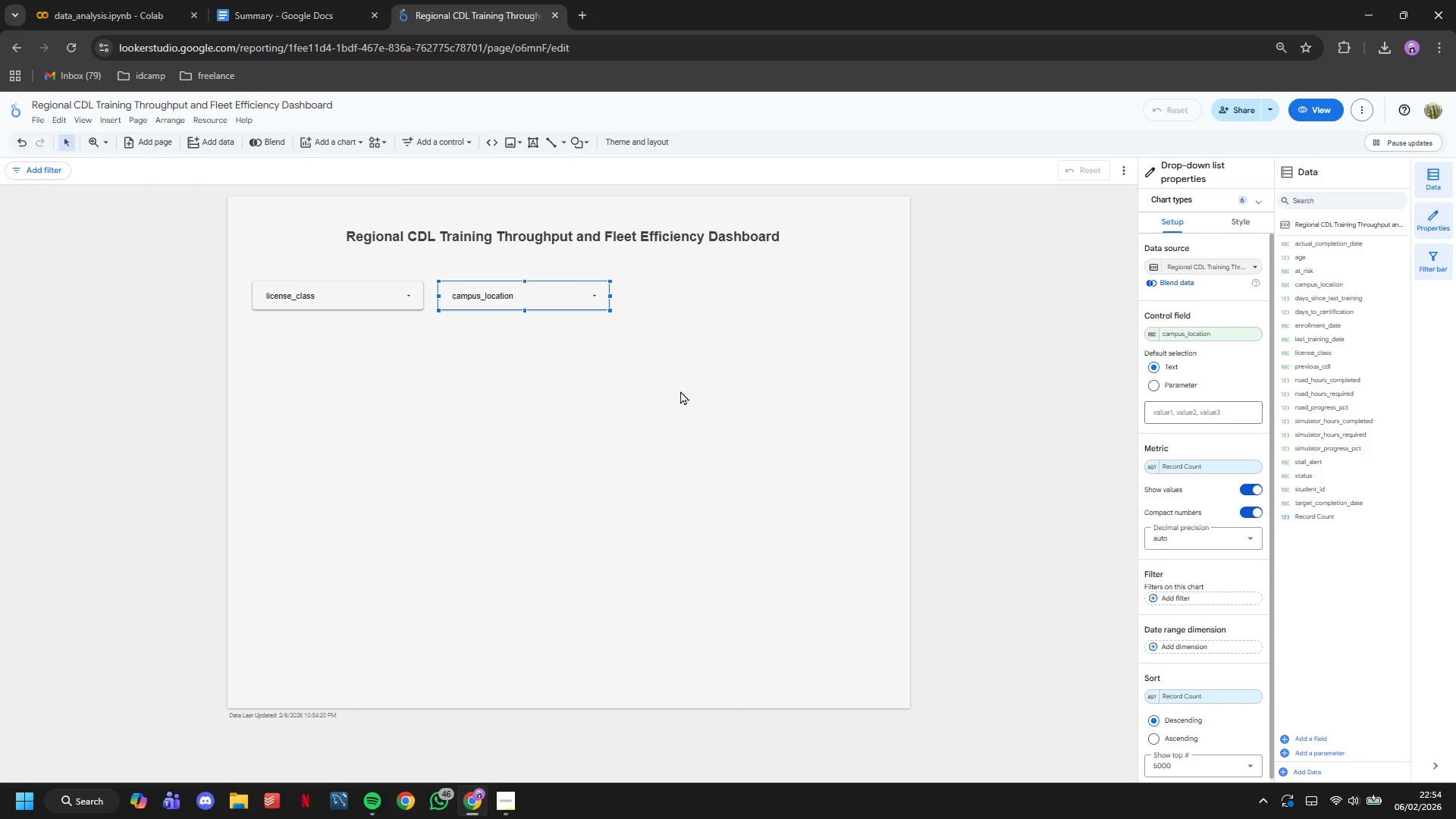 
double_click([676, 384])
 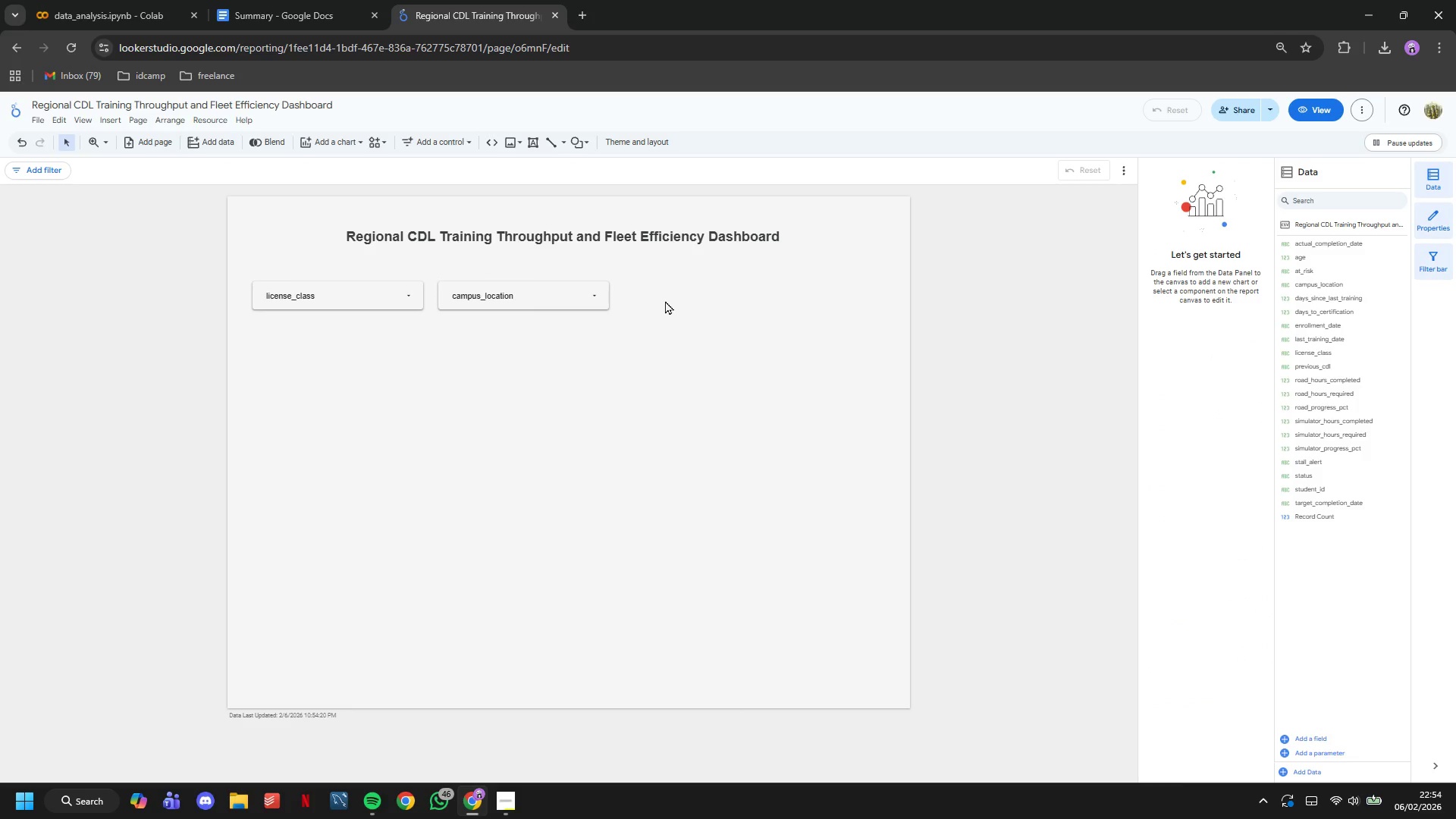 
left_click_drag(start_coordinate=[665, 300], to_coordinate=[249, 271])
 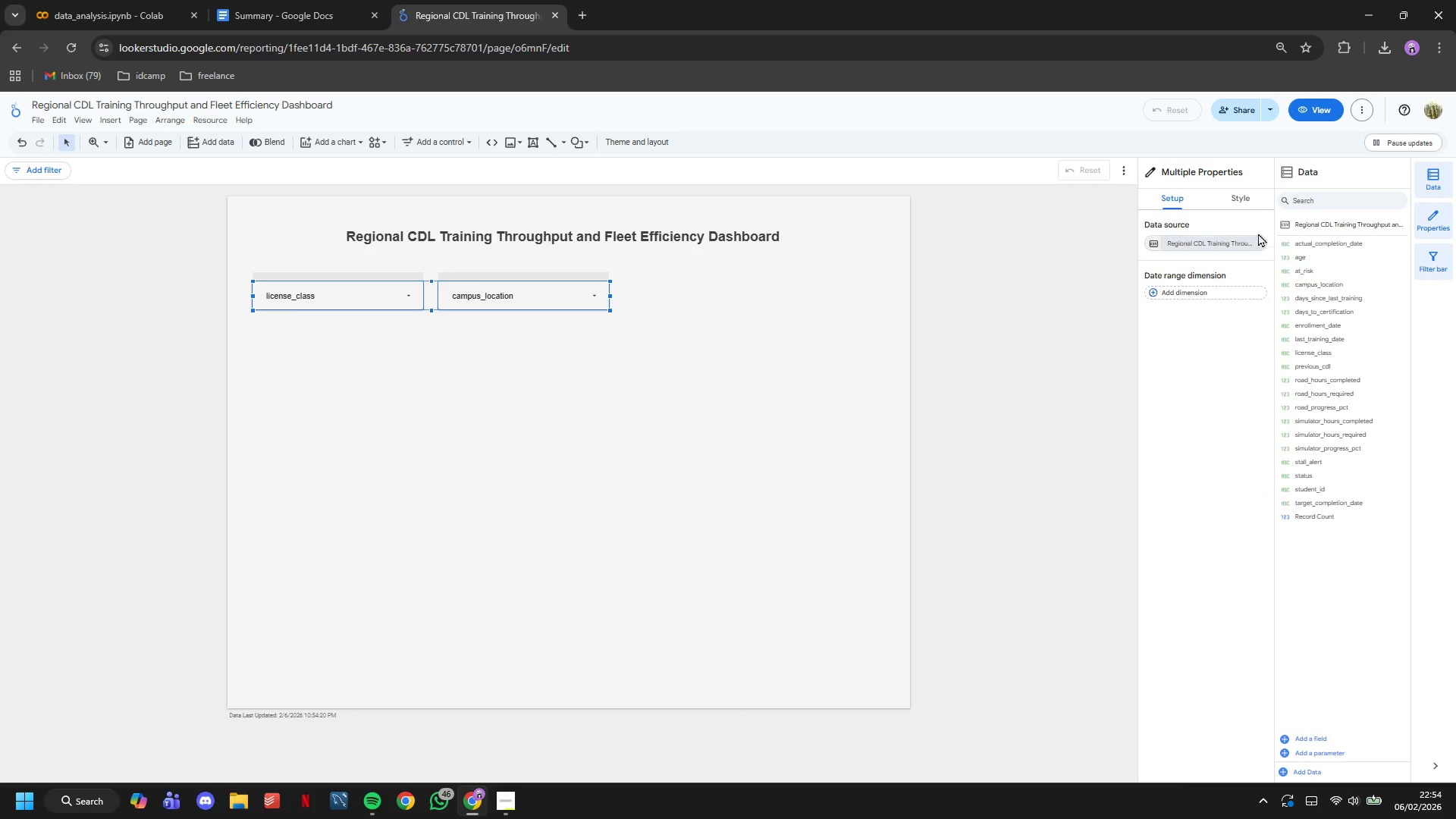 
left_click([1237, 190])
 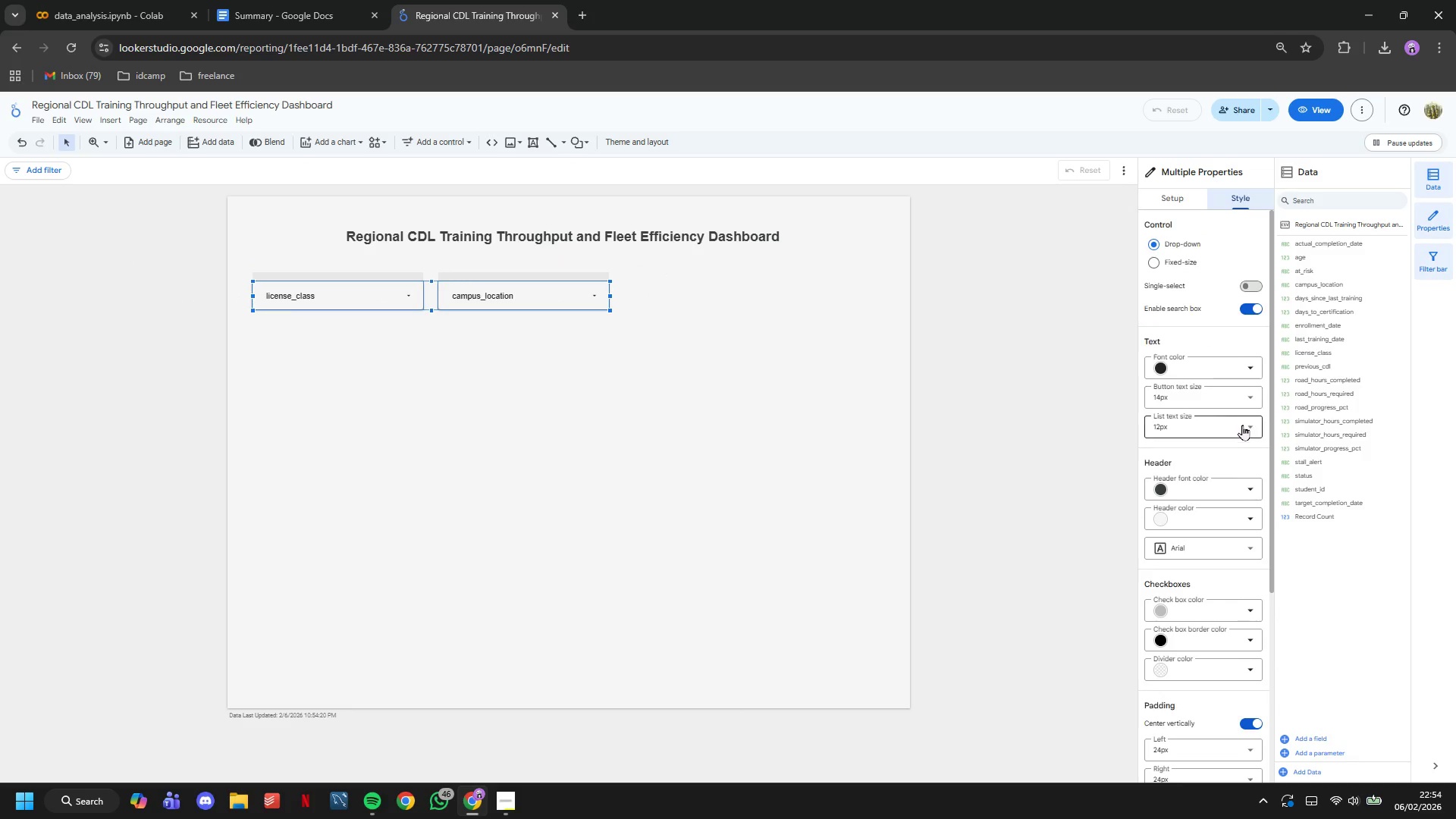 
scroll: coordinate [1241, 460], scroll_direction: down, amount: 8.0
 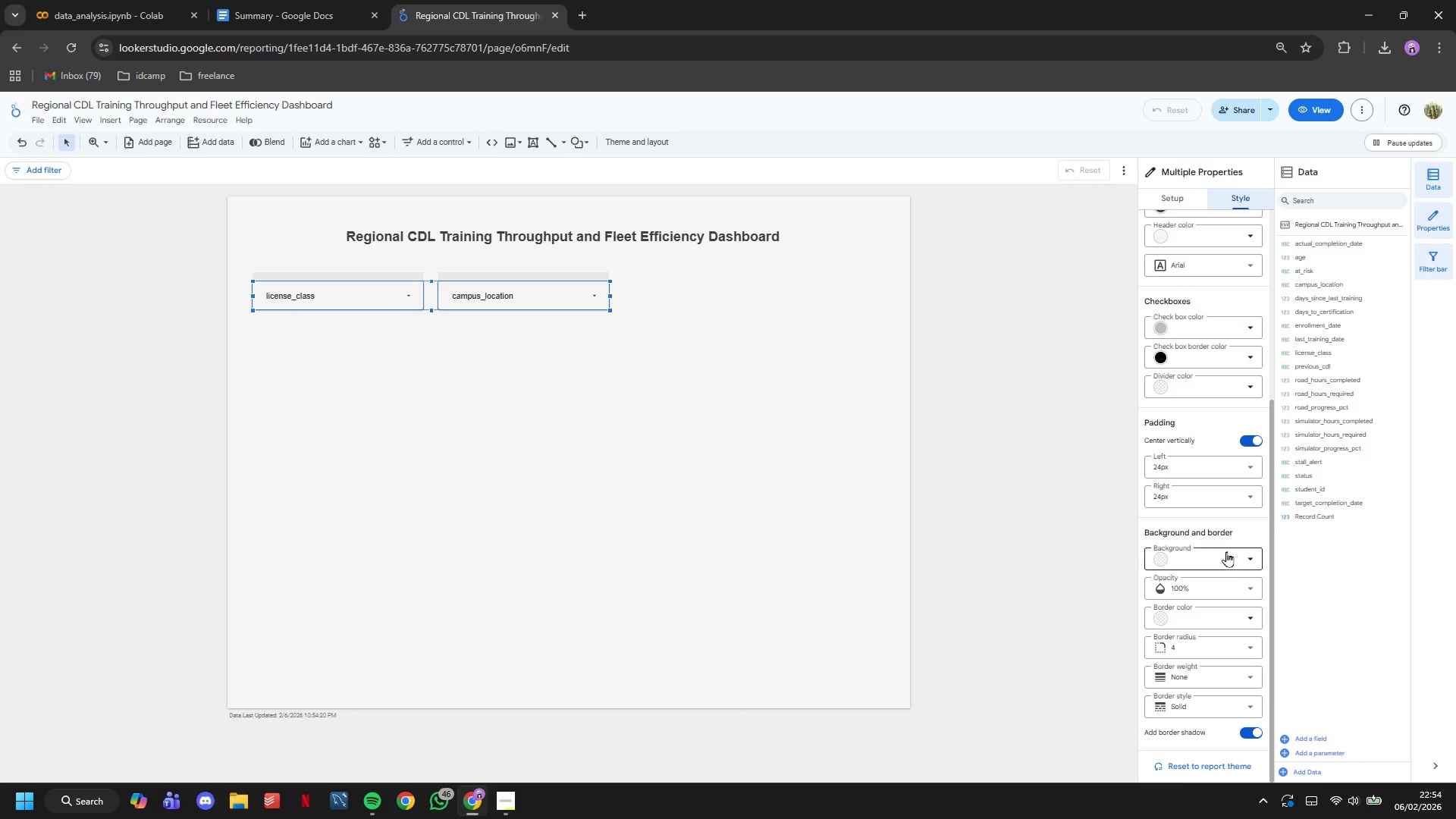 
left_click([1228, 562])
 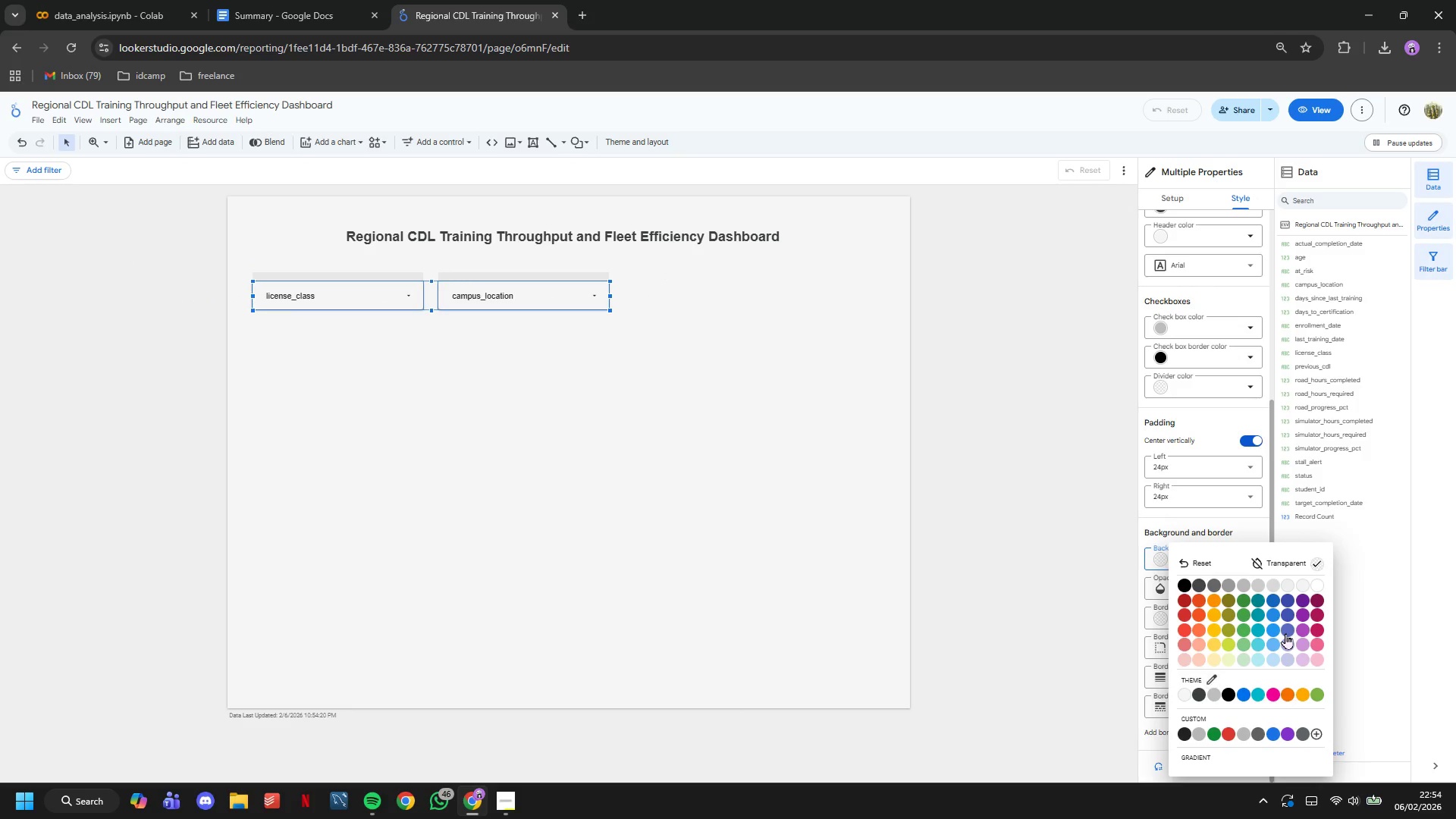 
double_click([892, 559])
 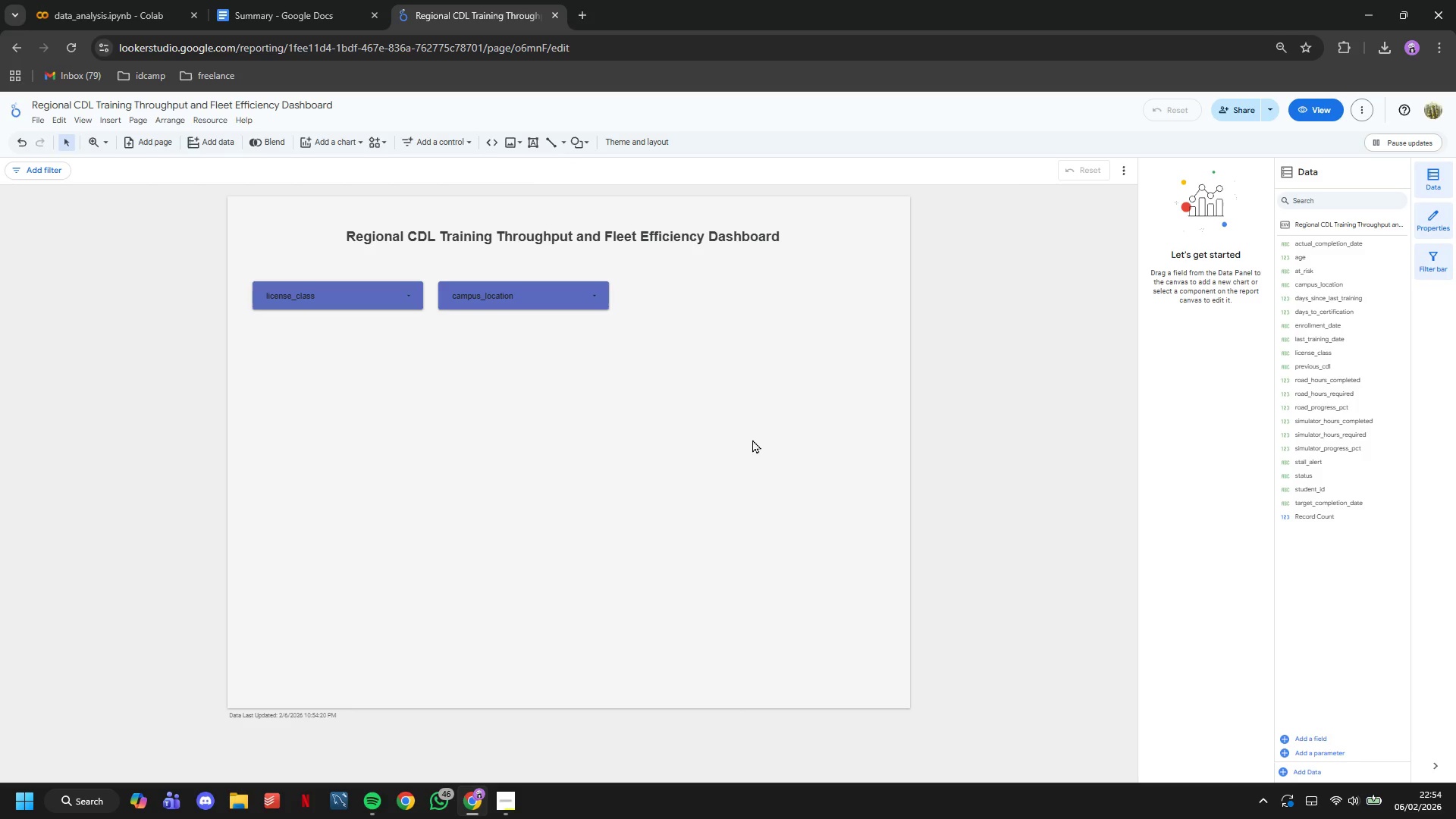 
left_click_drag(start_coordinate=[710, 345], to_coordinate=[126, 262])
 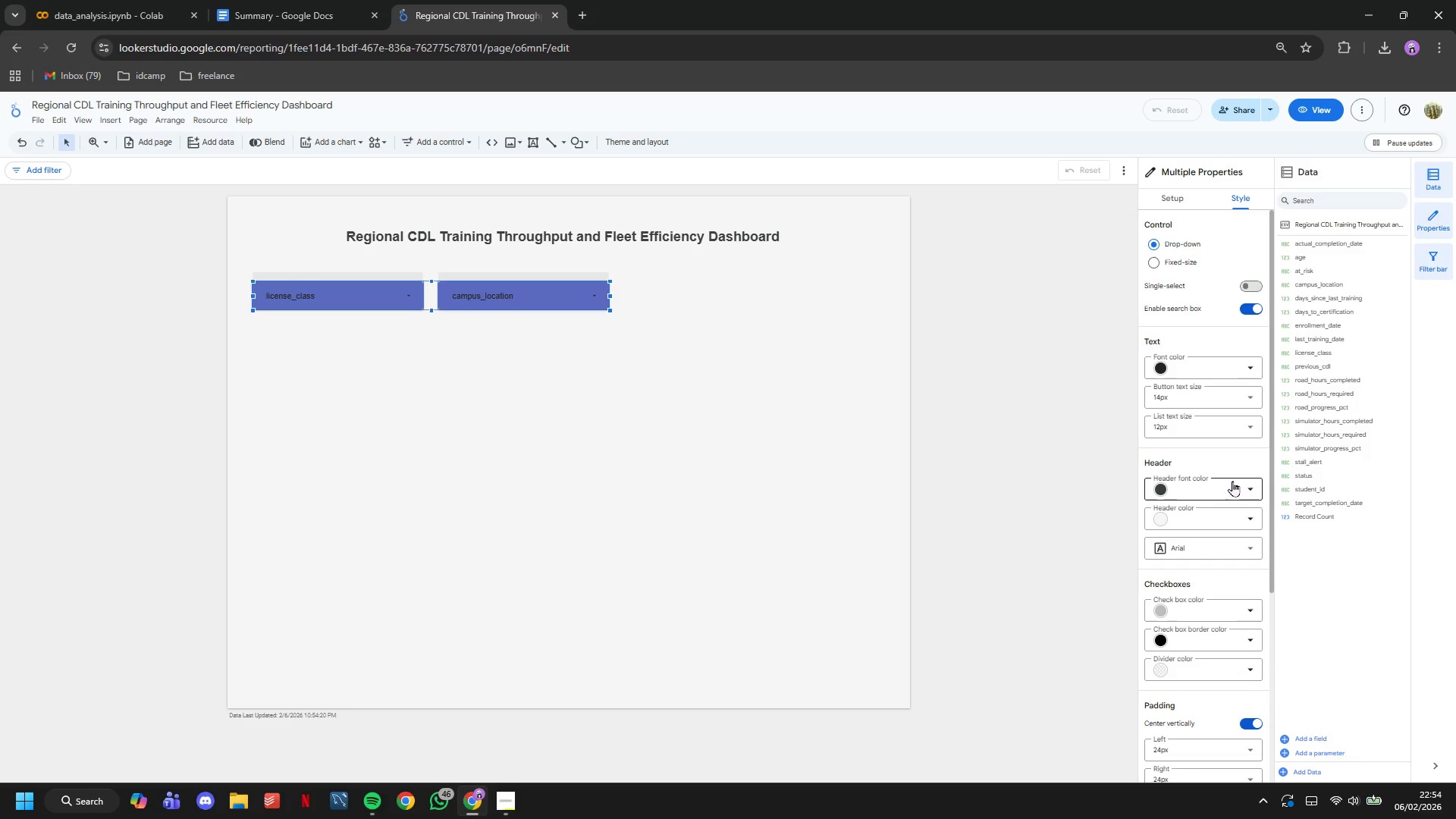 
left_click([1228, 366])
 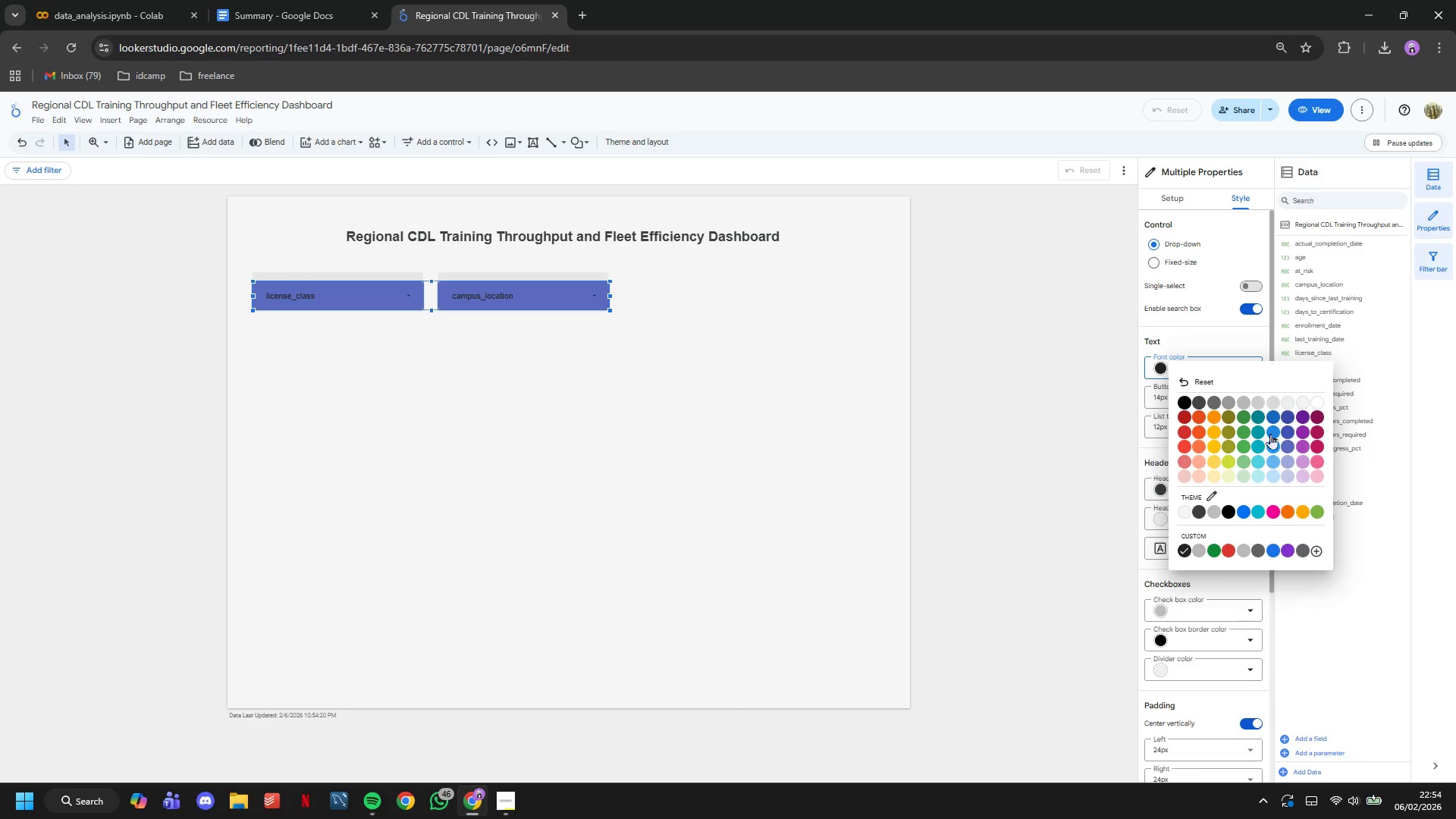 
left_click([1315, 399])
 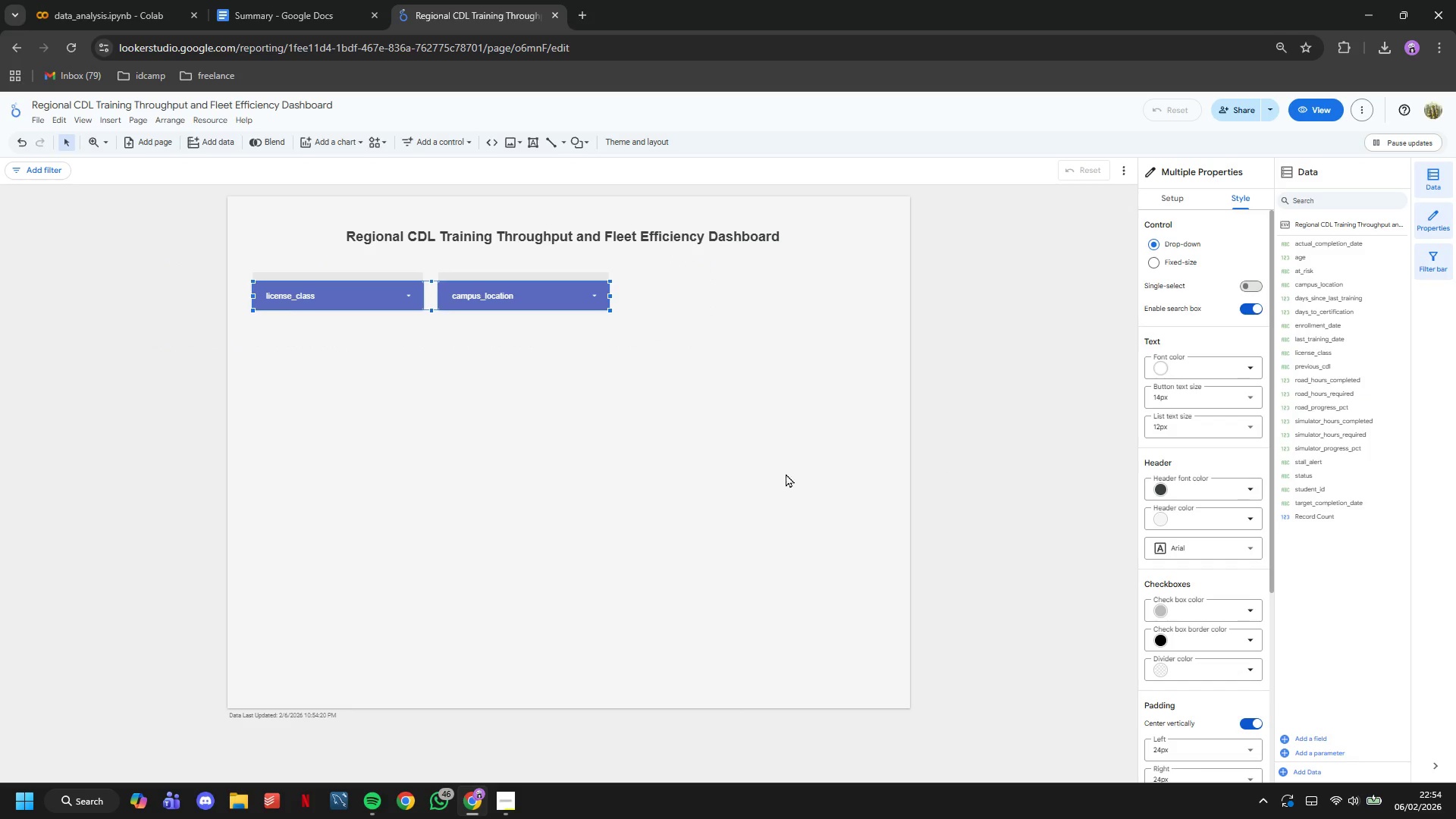 
left_click([785, 474])
 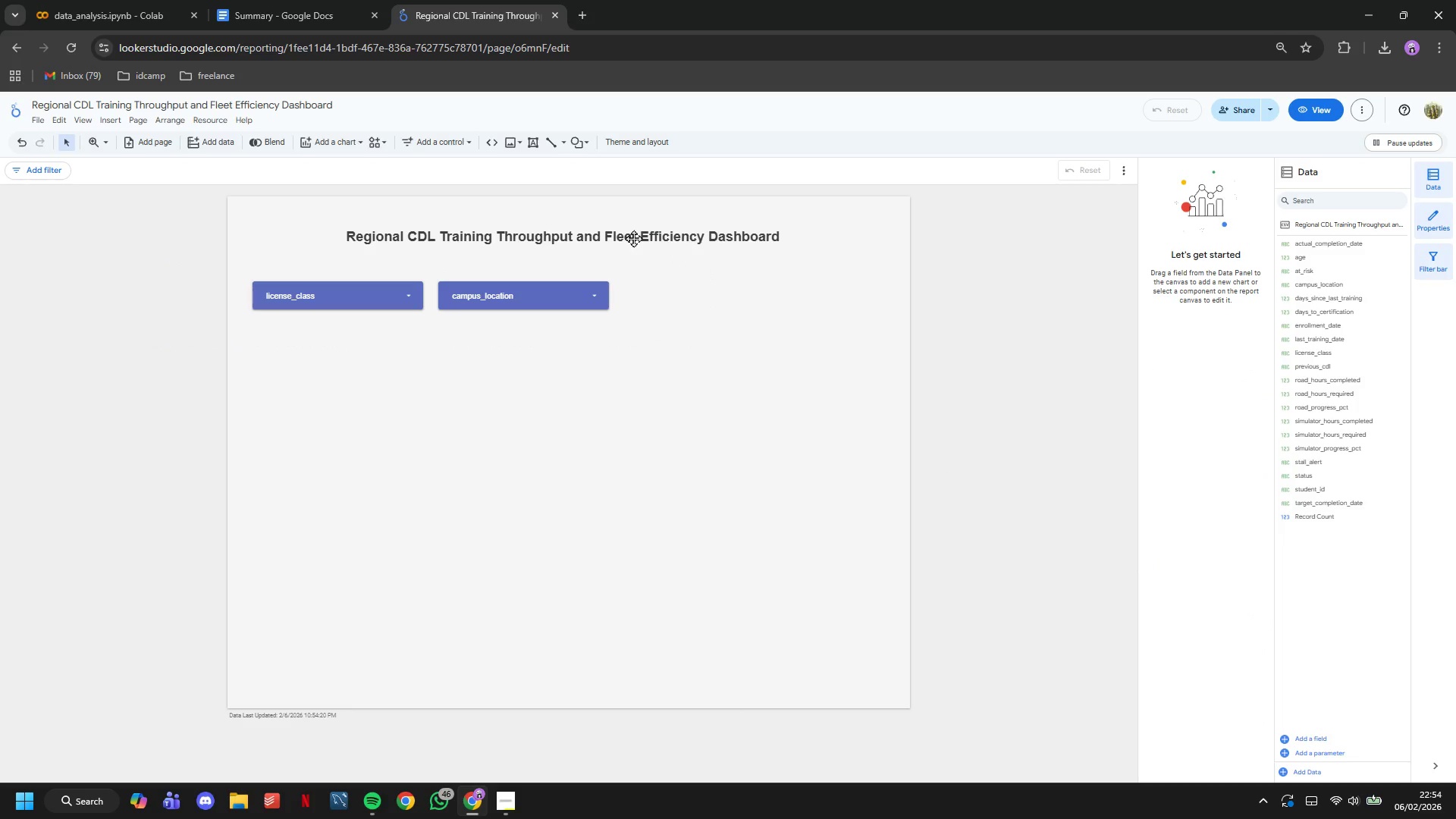 
left_click([633, 238])
 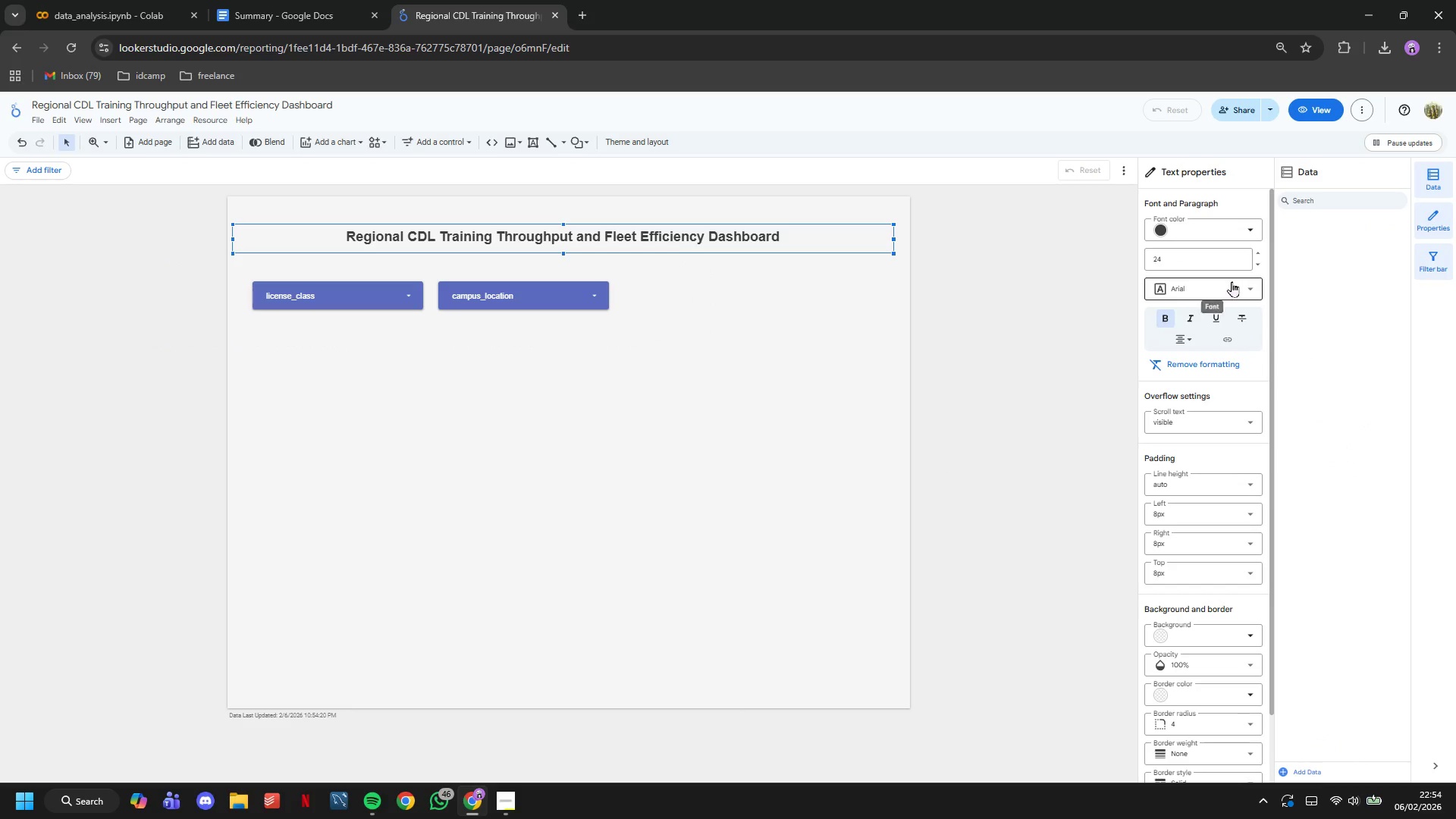 
scroll: coordinate [1221, 541], scroll_direction: down, amount: 4.0
 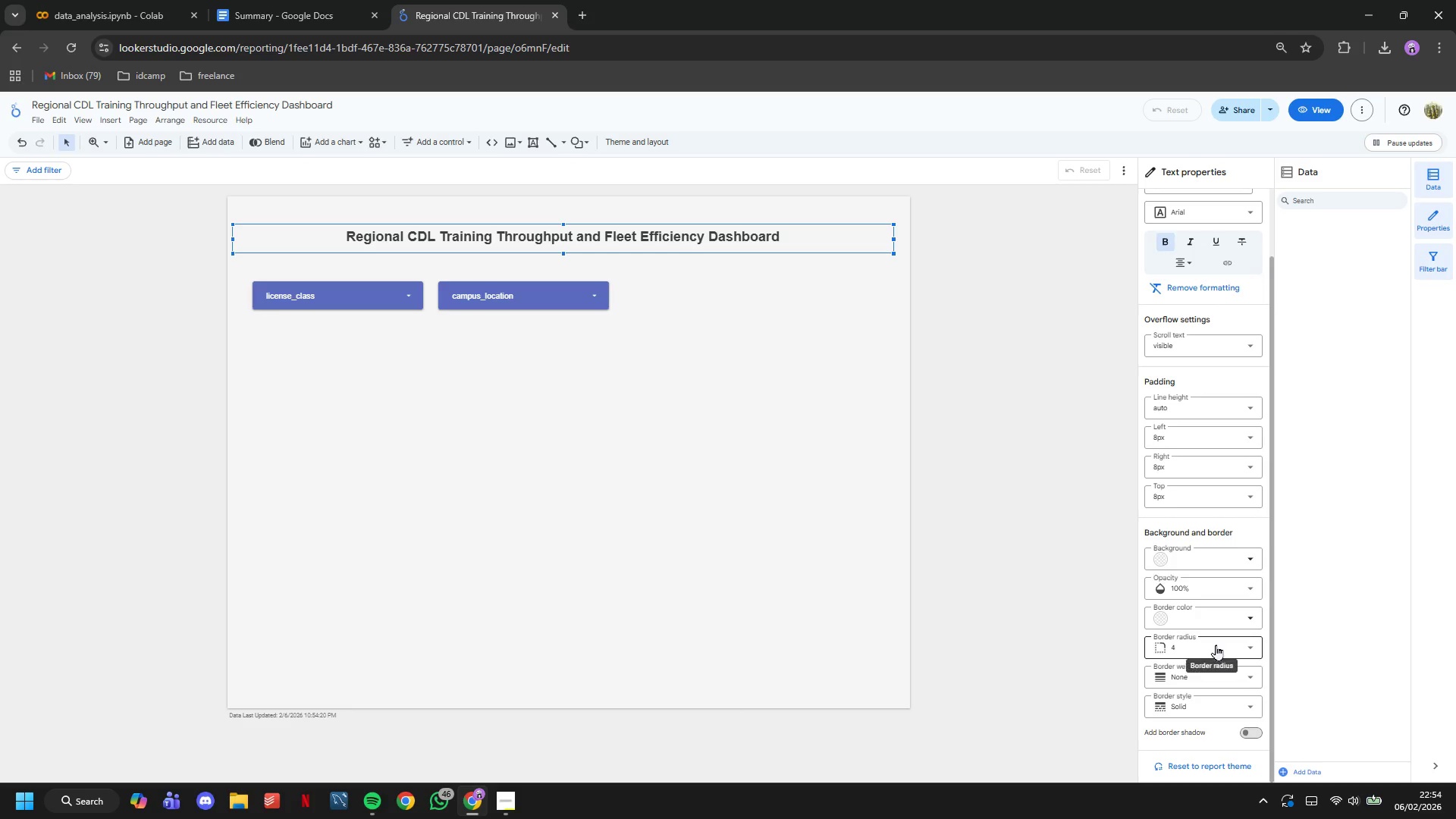 
left_click([1214, 617])
 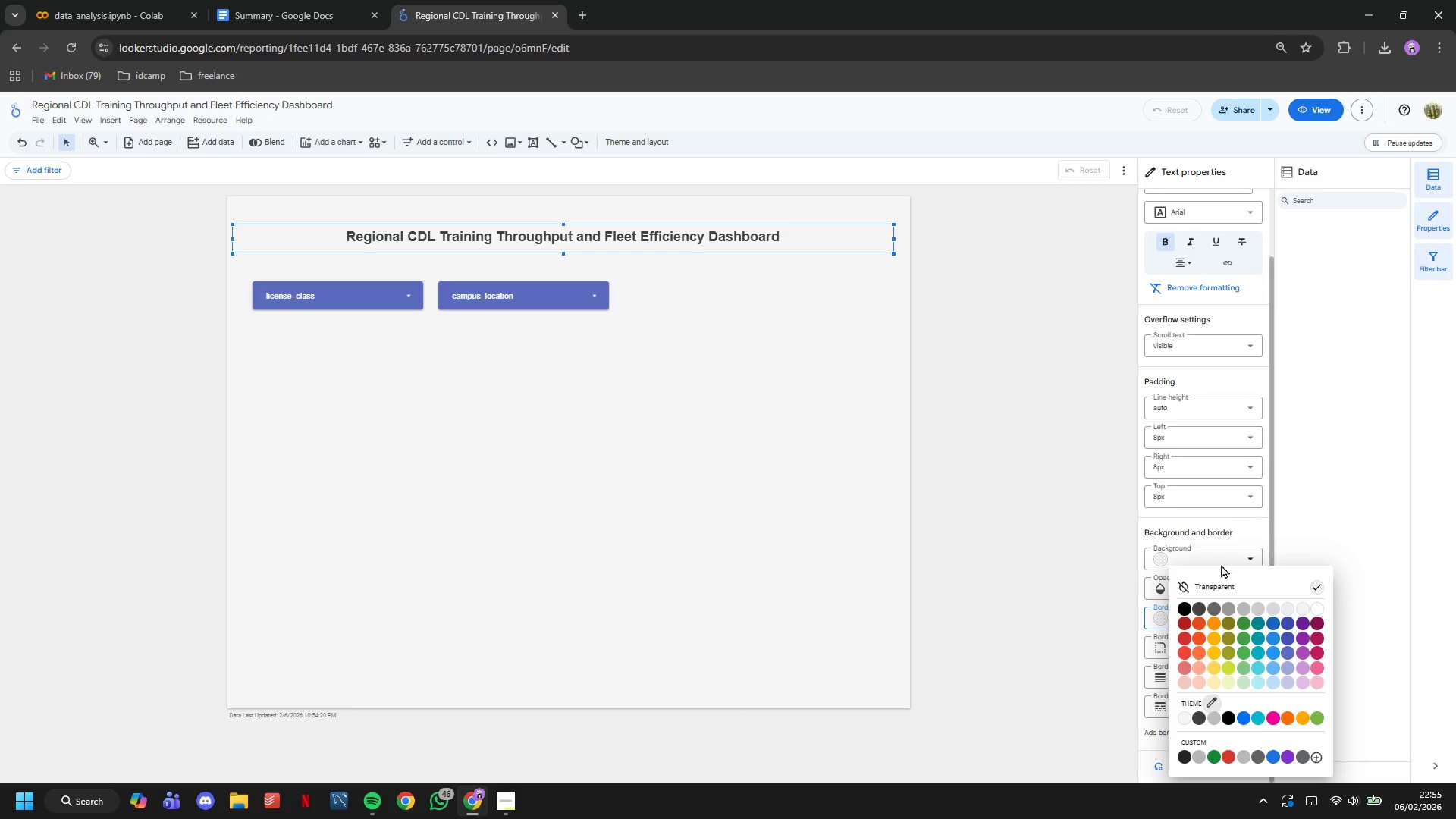 
left_click([1222, 557])
 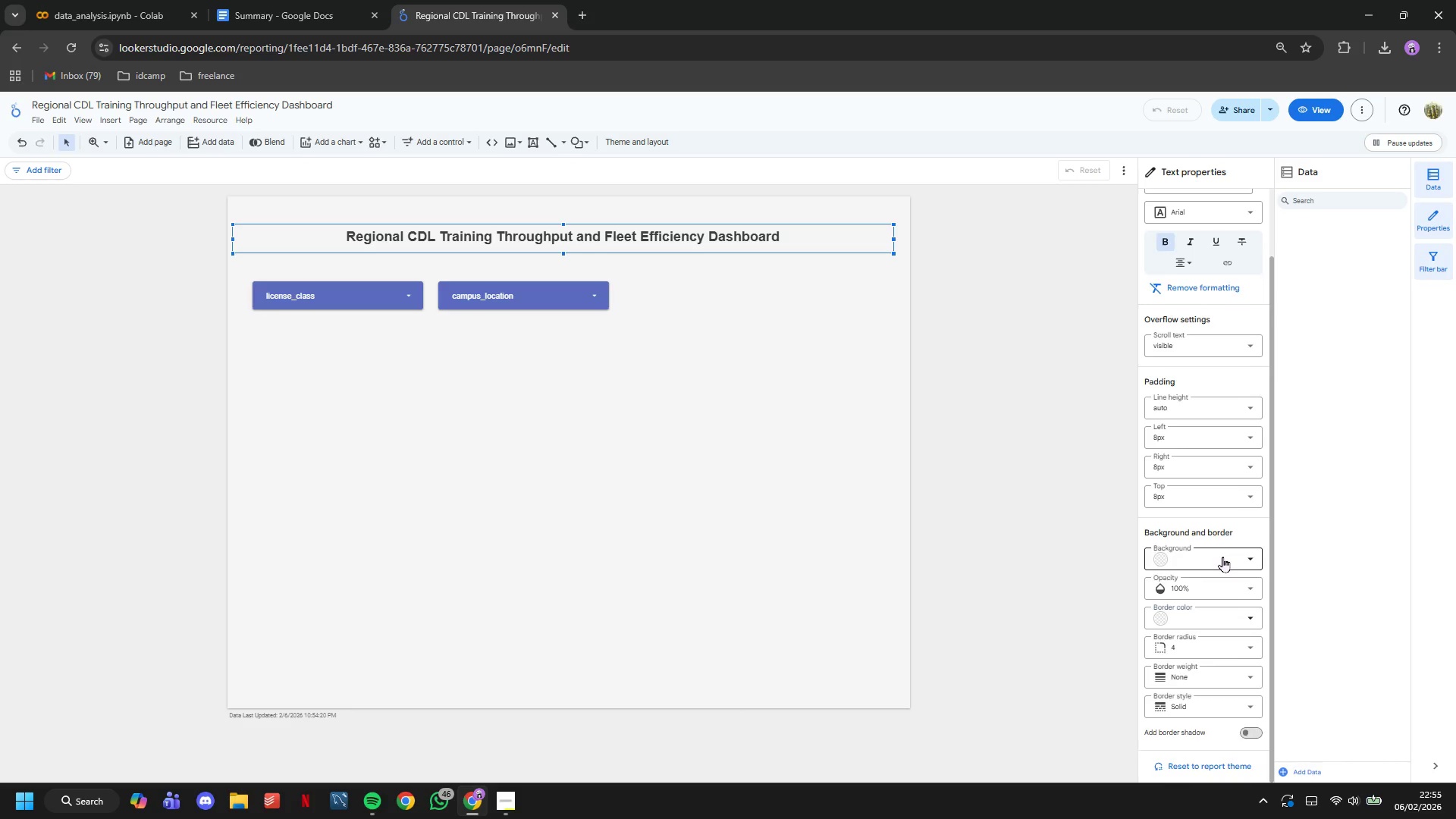 
scroll: coordinate [1222, 557], scroll_direction: up, amount: 3.0
 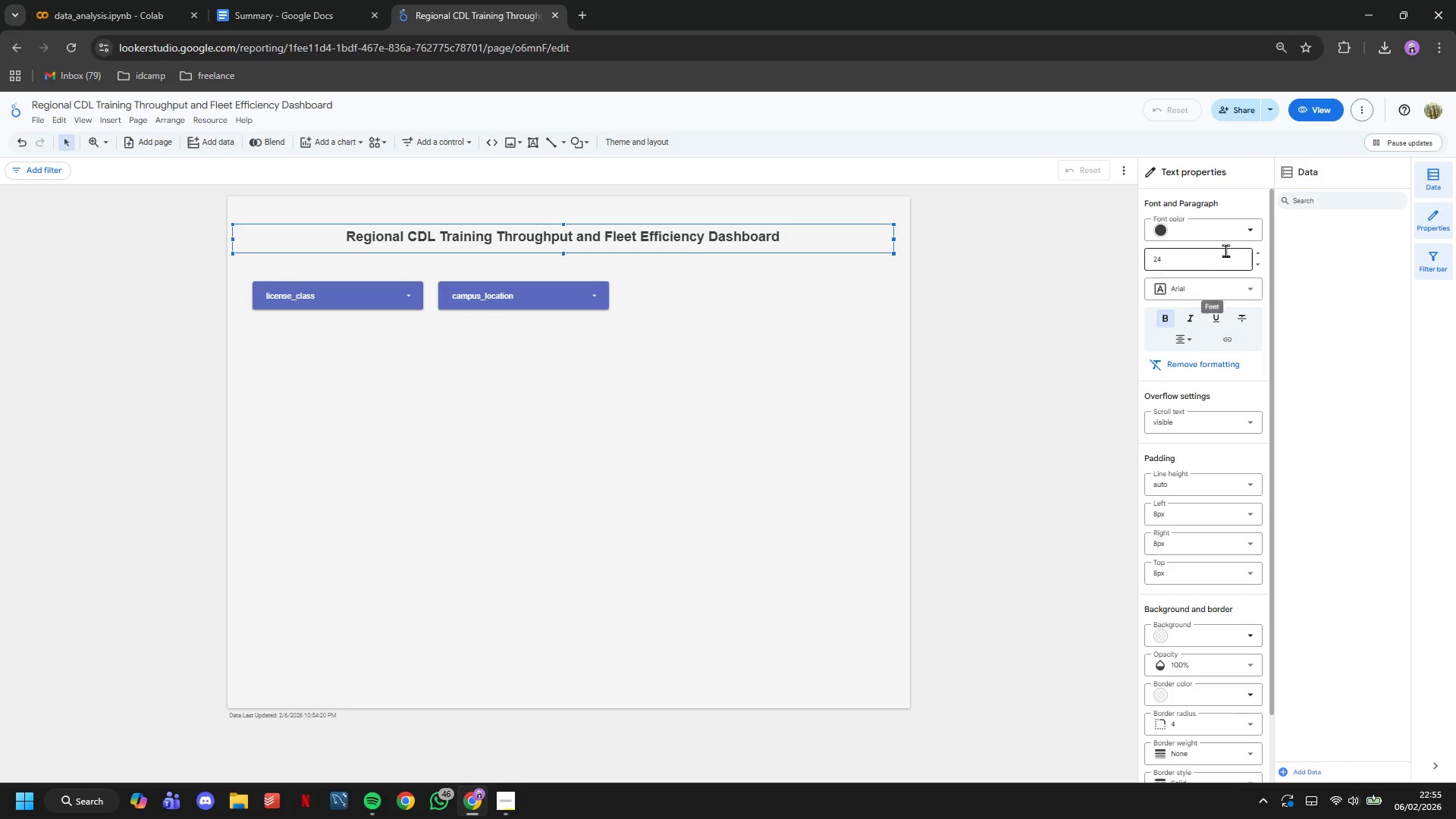 
left_click([1227, 233])
 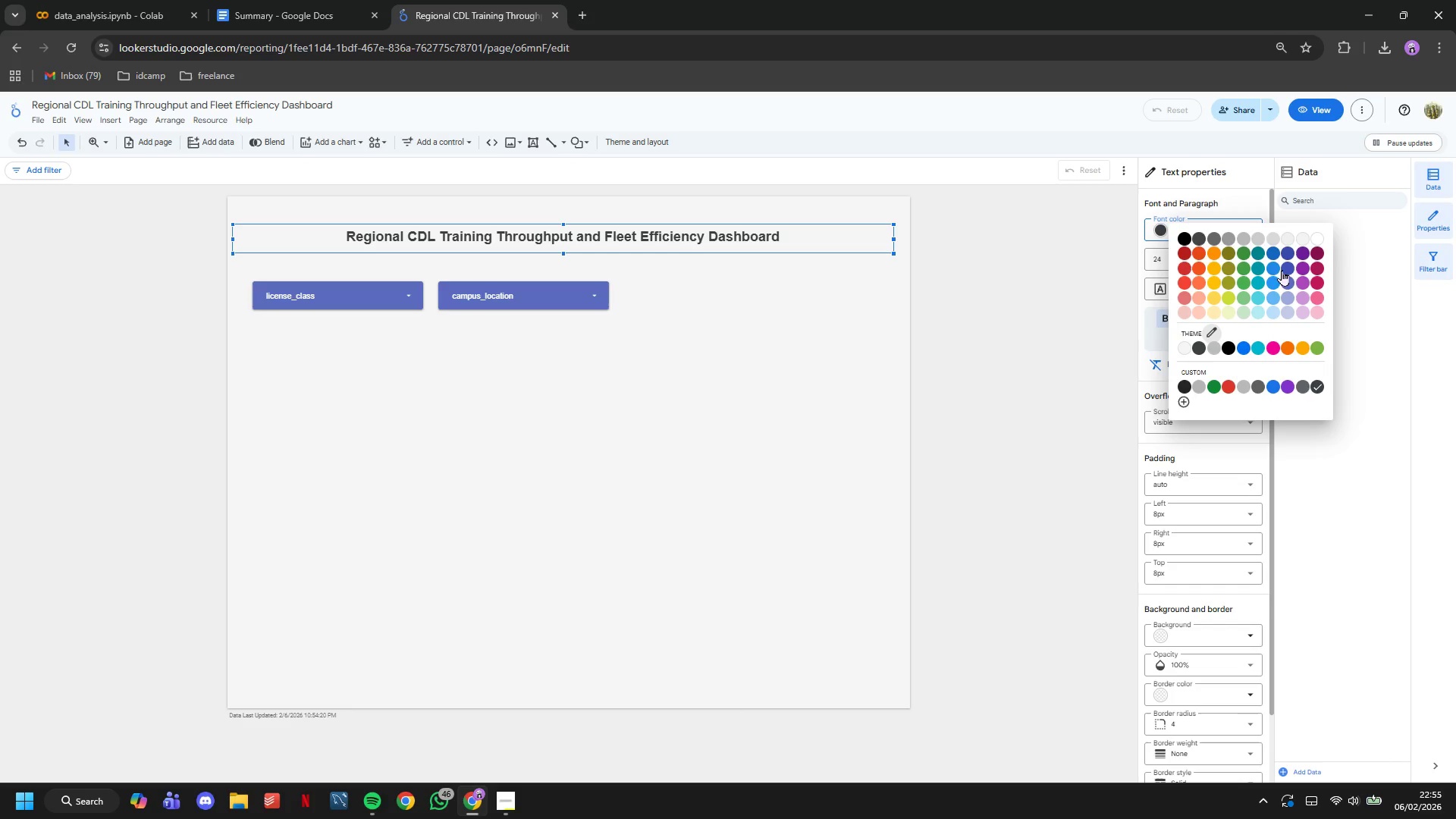 
left_click([1284, 256])
 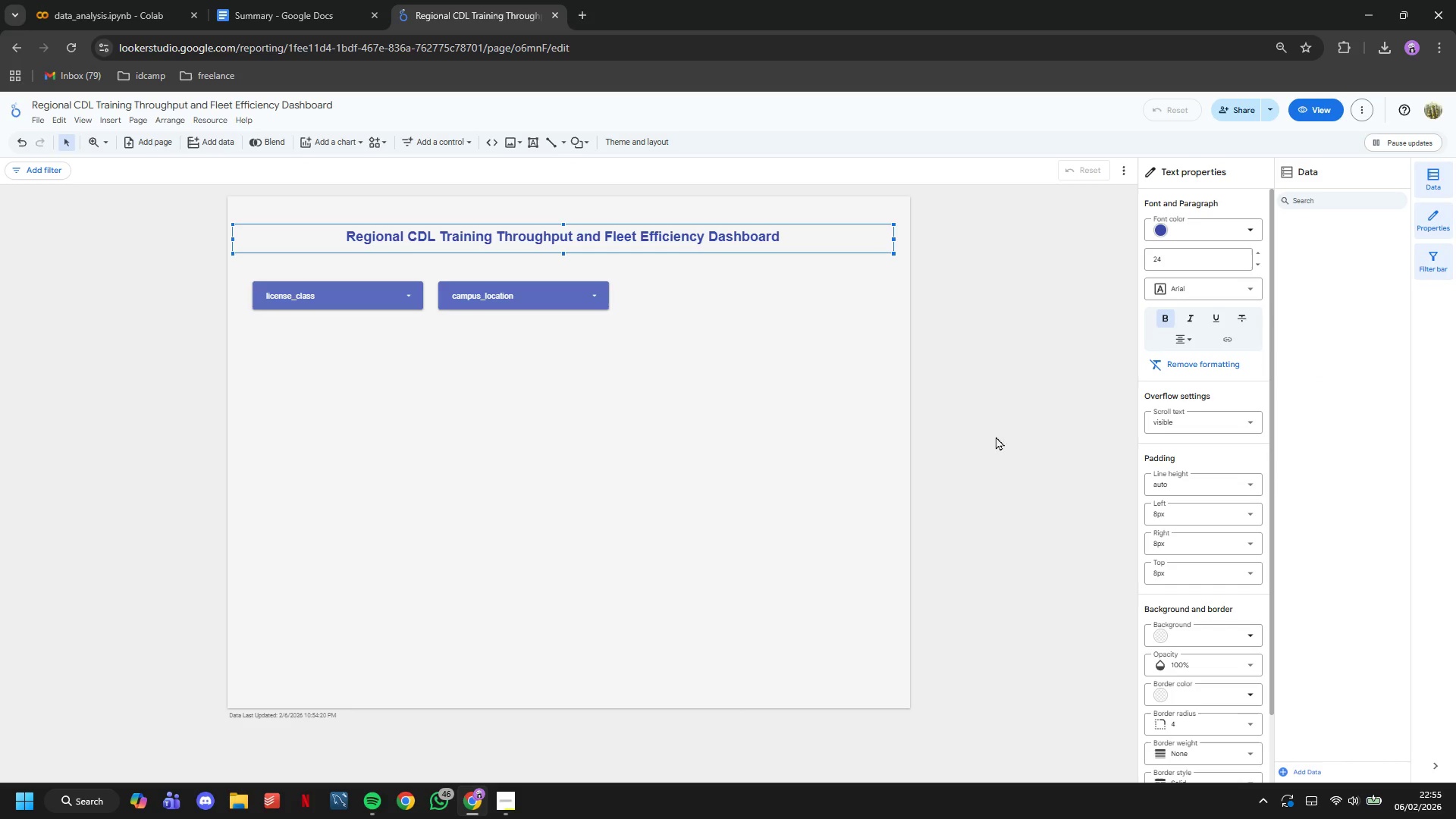 
left_click([977, 441])
 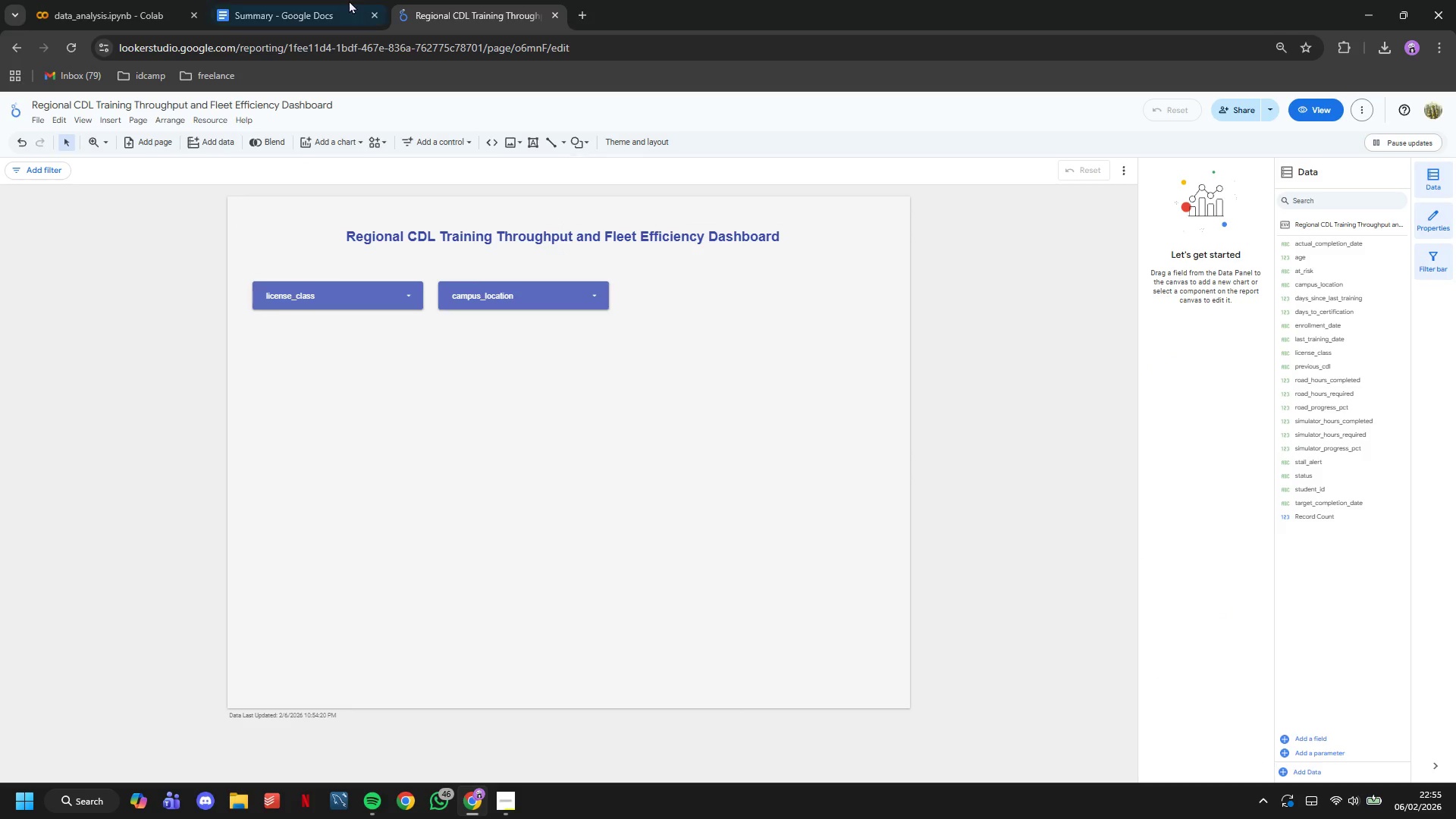 
double_click([182, 0])
 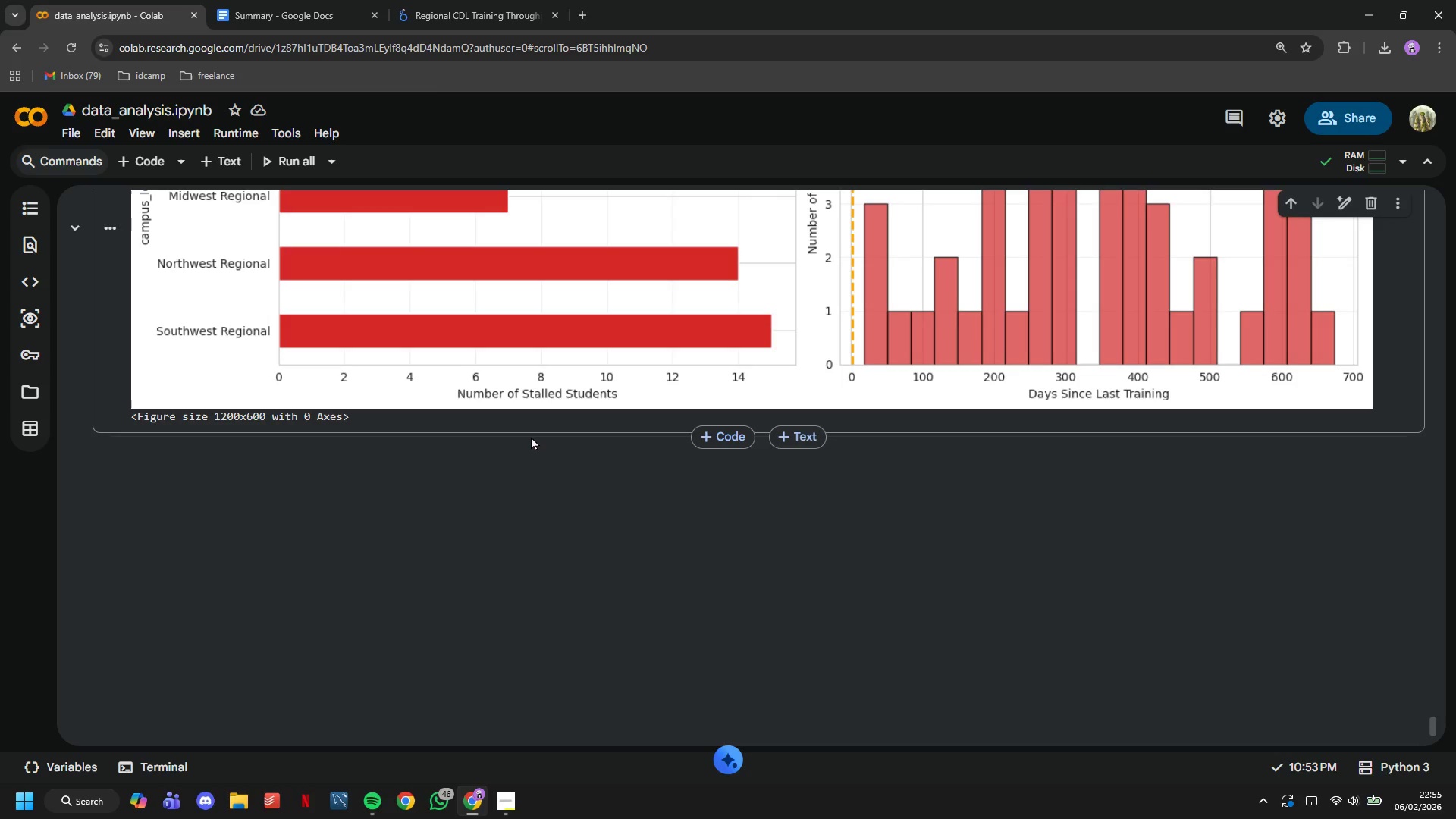 
wait(13.36)
 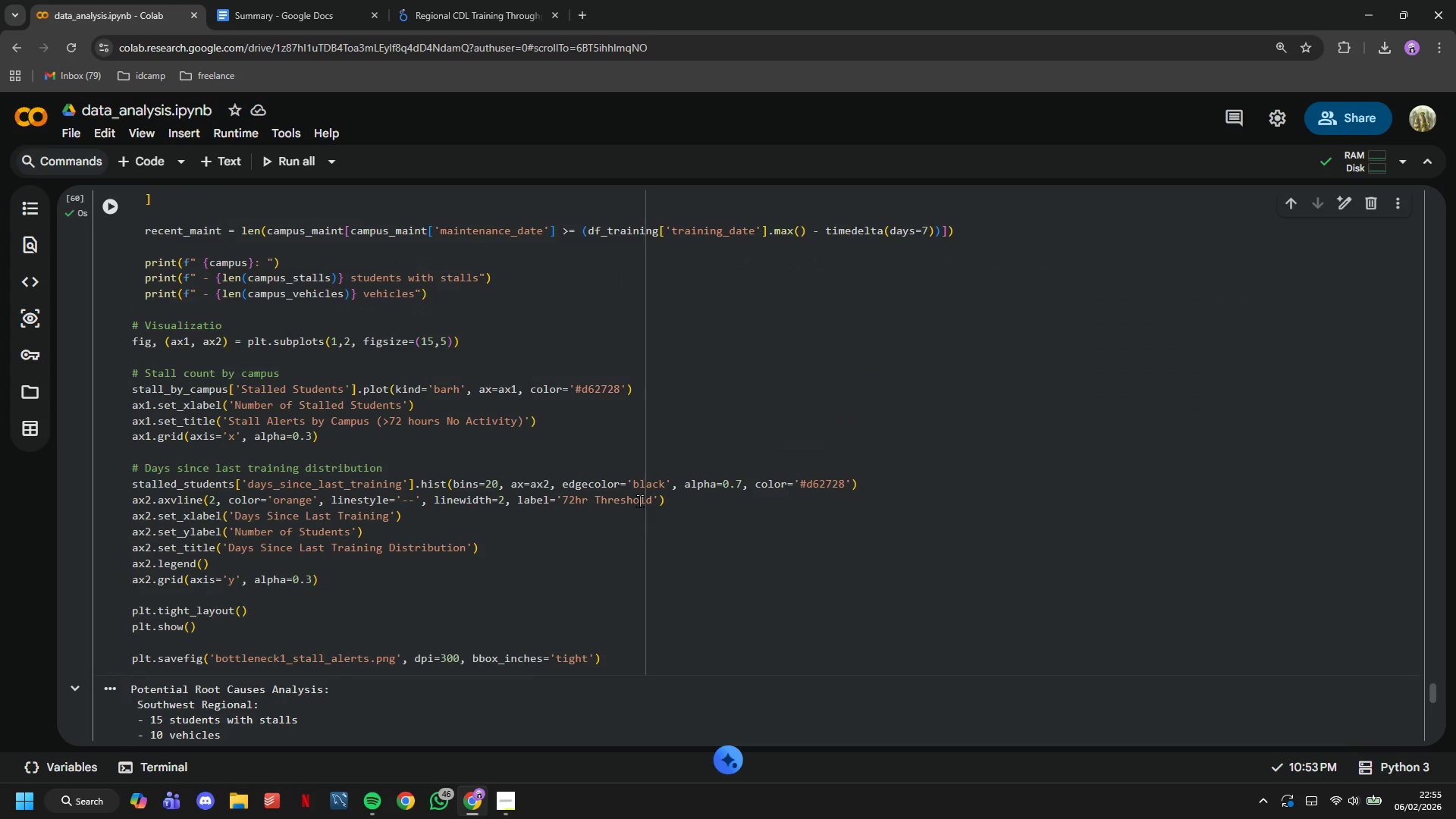 
left_click([639, 500])
 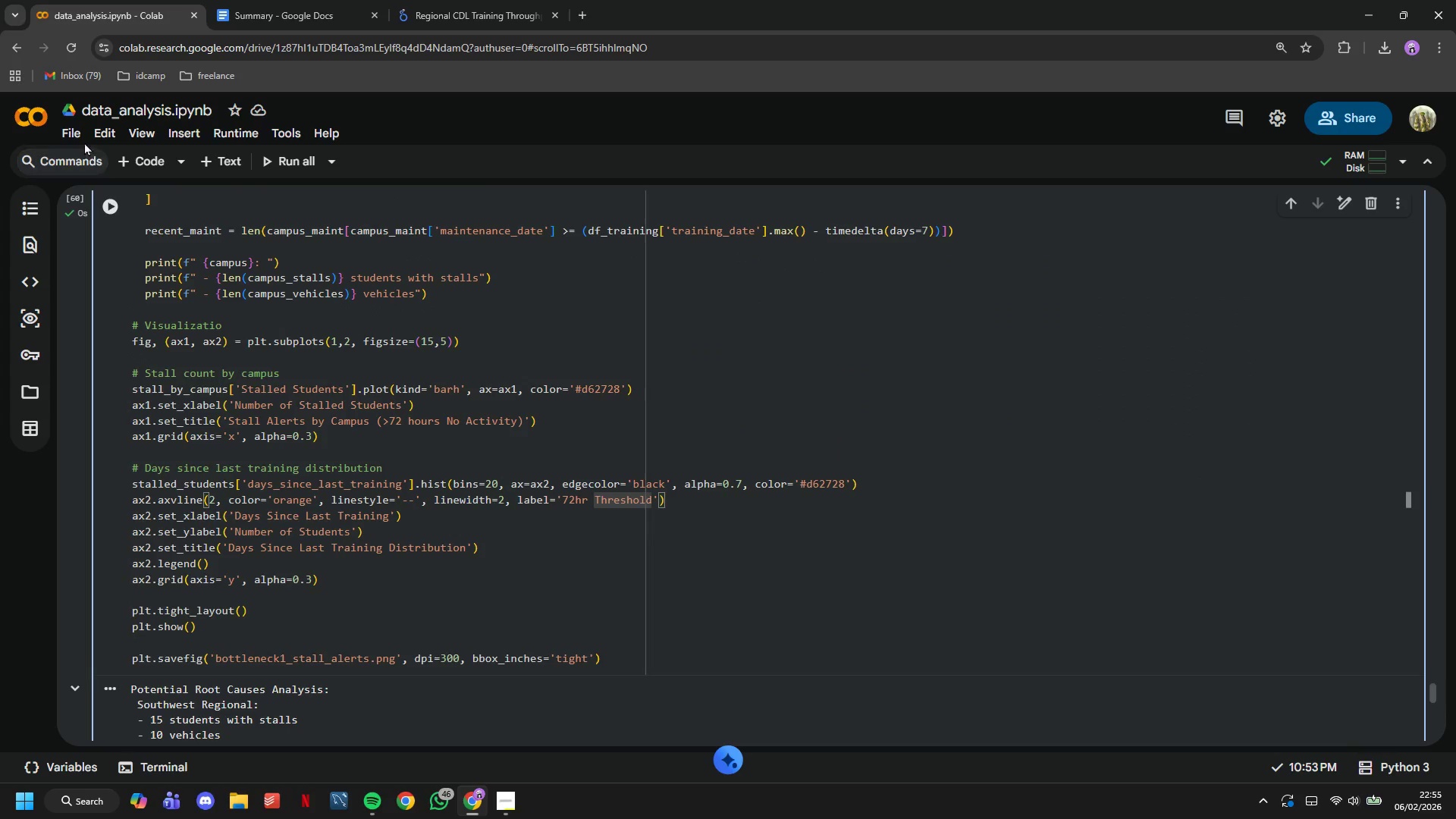 
scroll: coordinate [639, 525], scroll_direction: up, amount: 11.0
 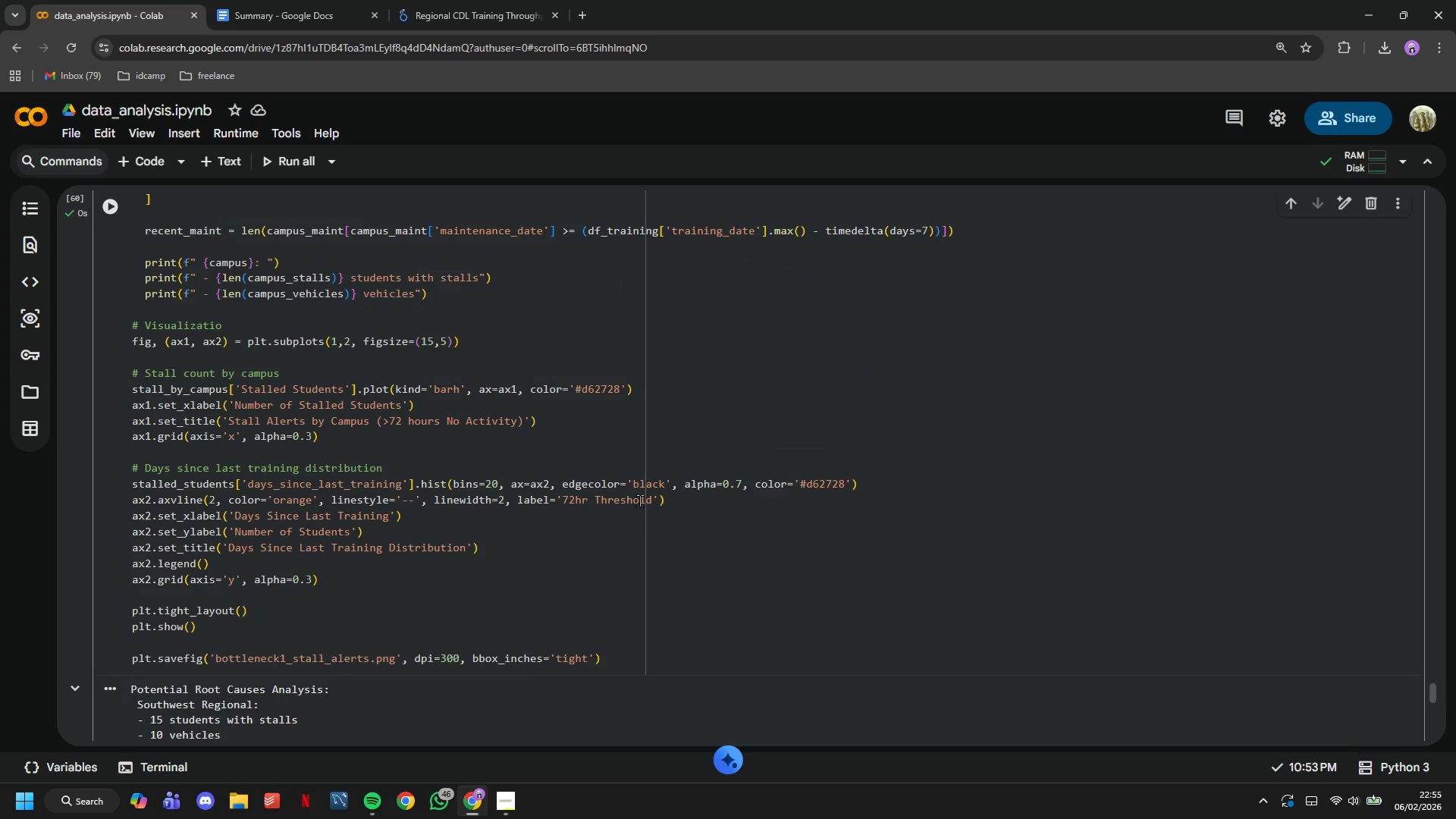 
left_click([76, 139])
 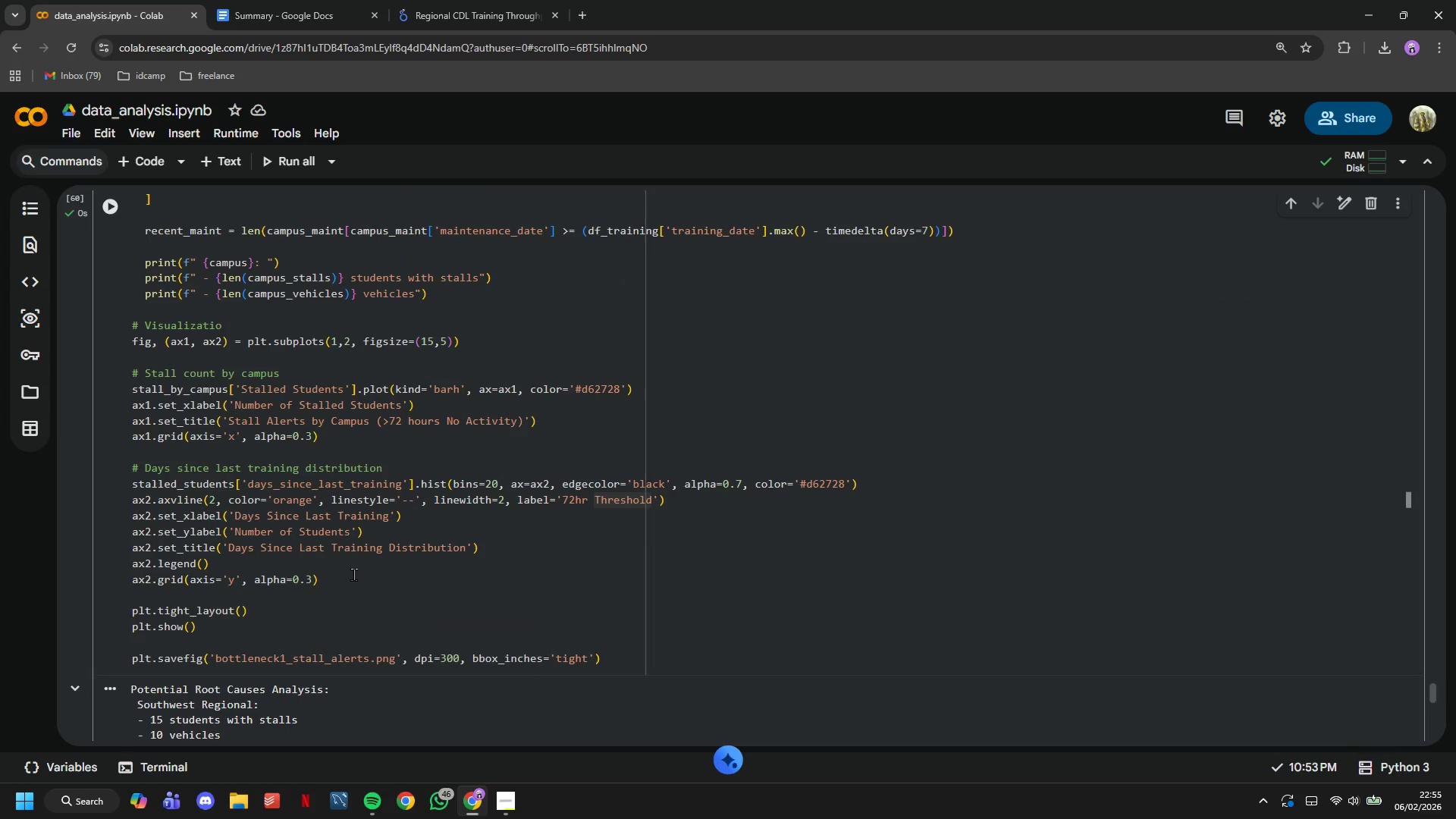 
left_click([26, 209])
 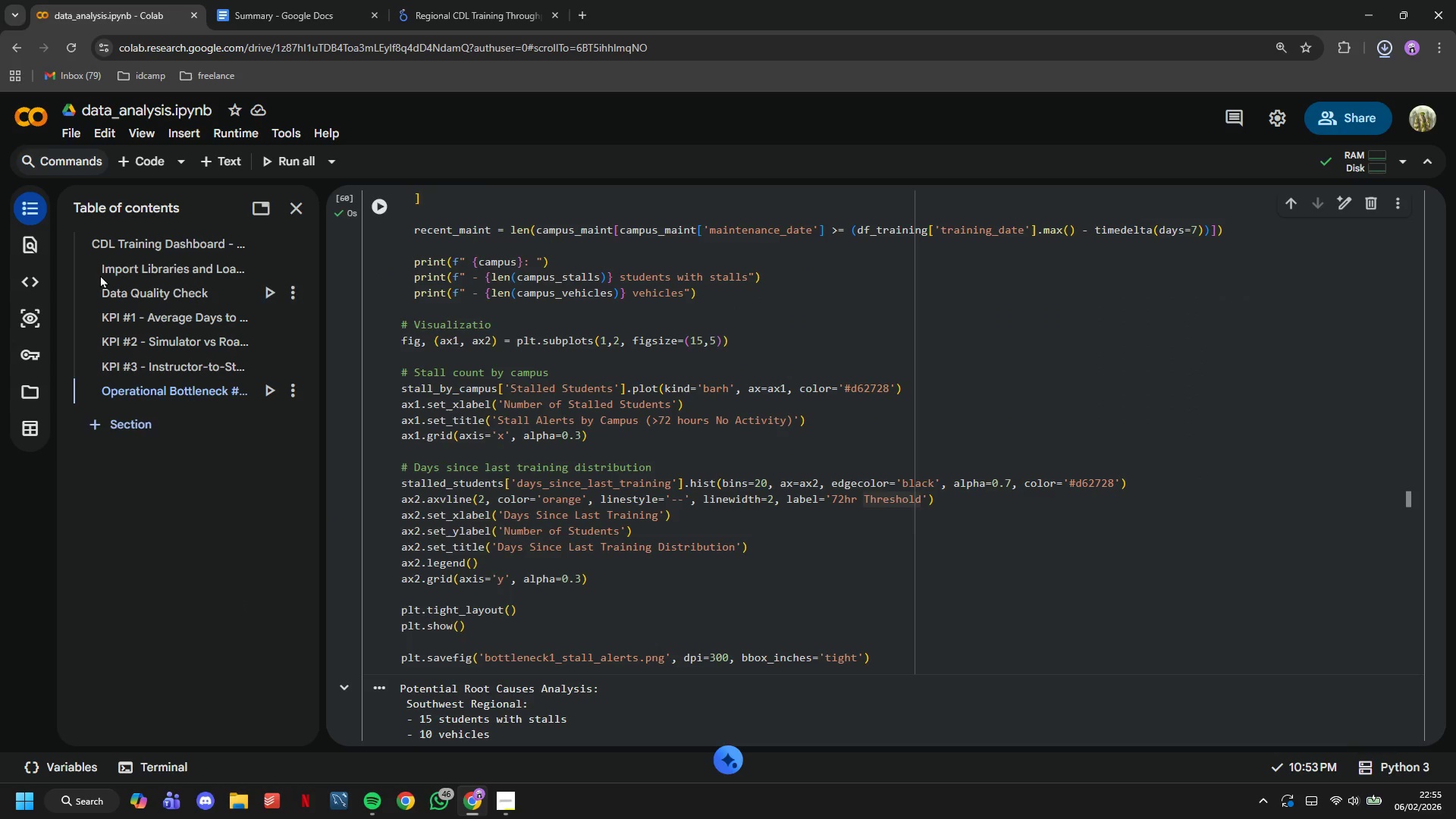 
left_click_drag(start_coordinate=[87, 241], to_coordinate=[246, 377])